 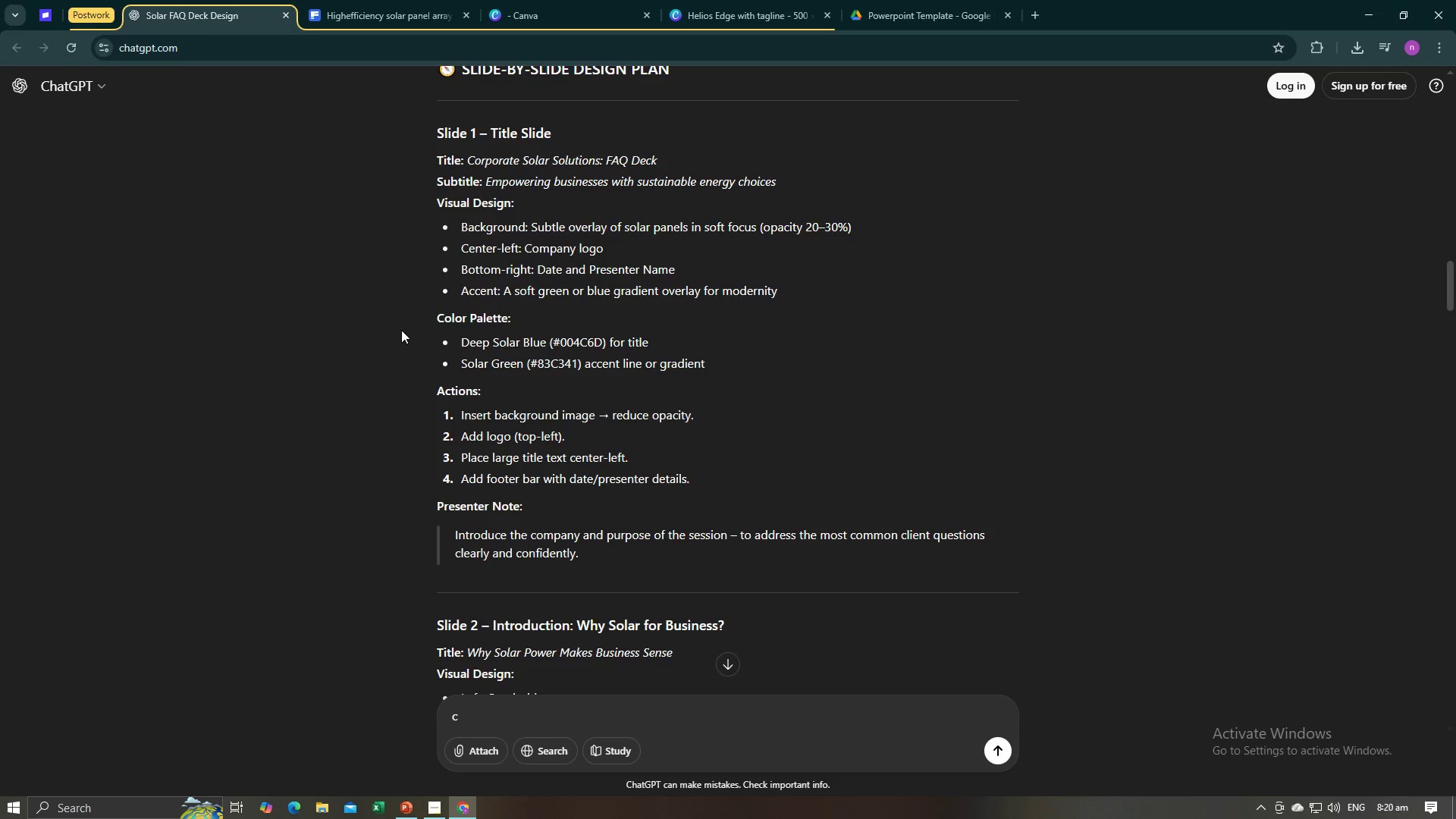 
scroll: coordinate [425, 328], scroll_direction: up, amount: 2.0
 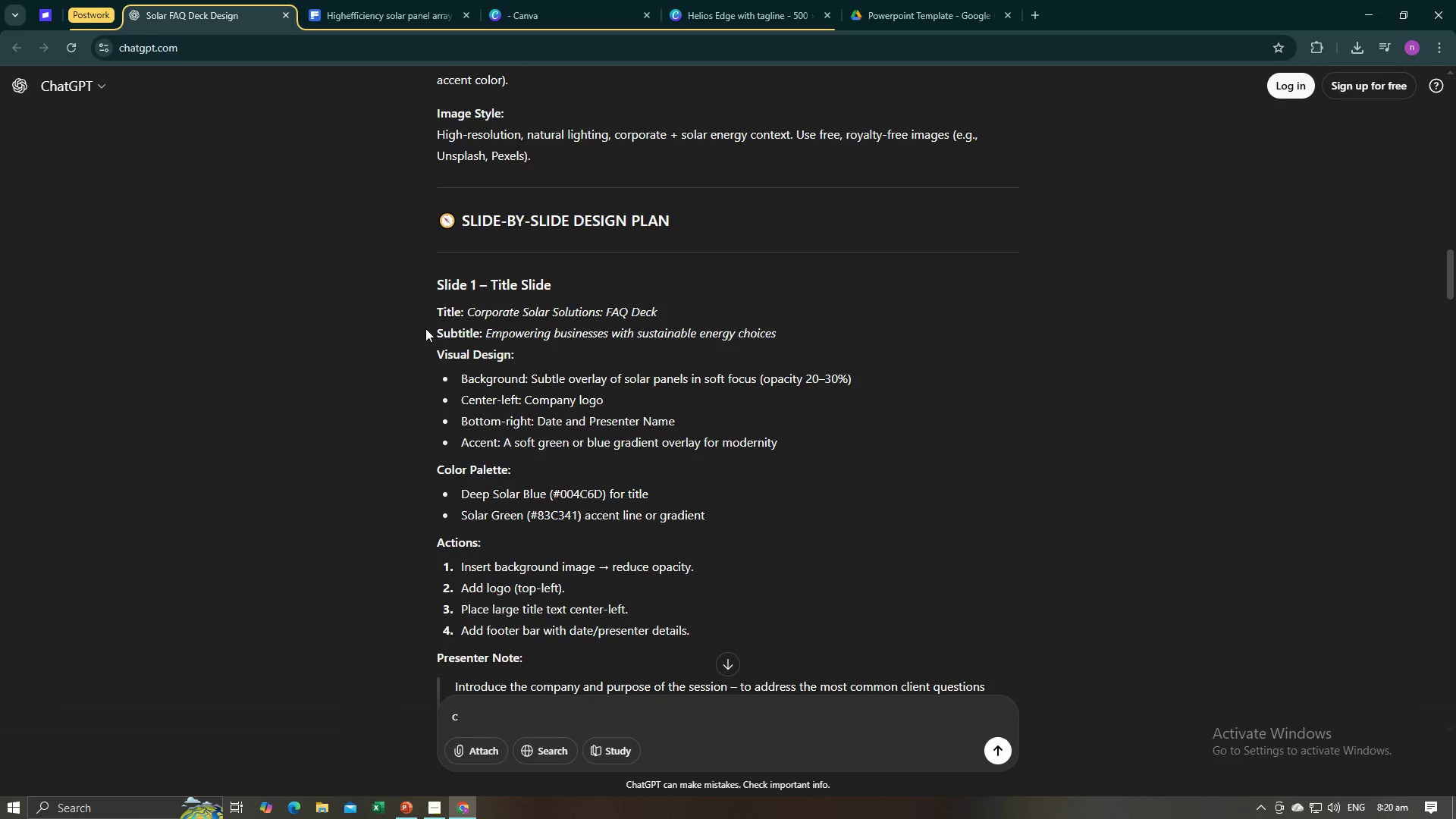 
scroll: coordinate [425, 328], scroll_direction: down, amount: 1.0
 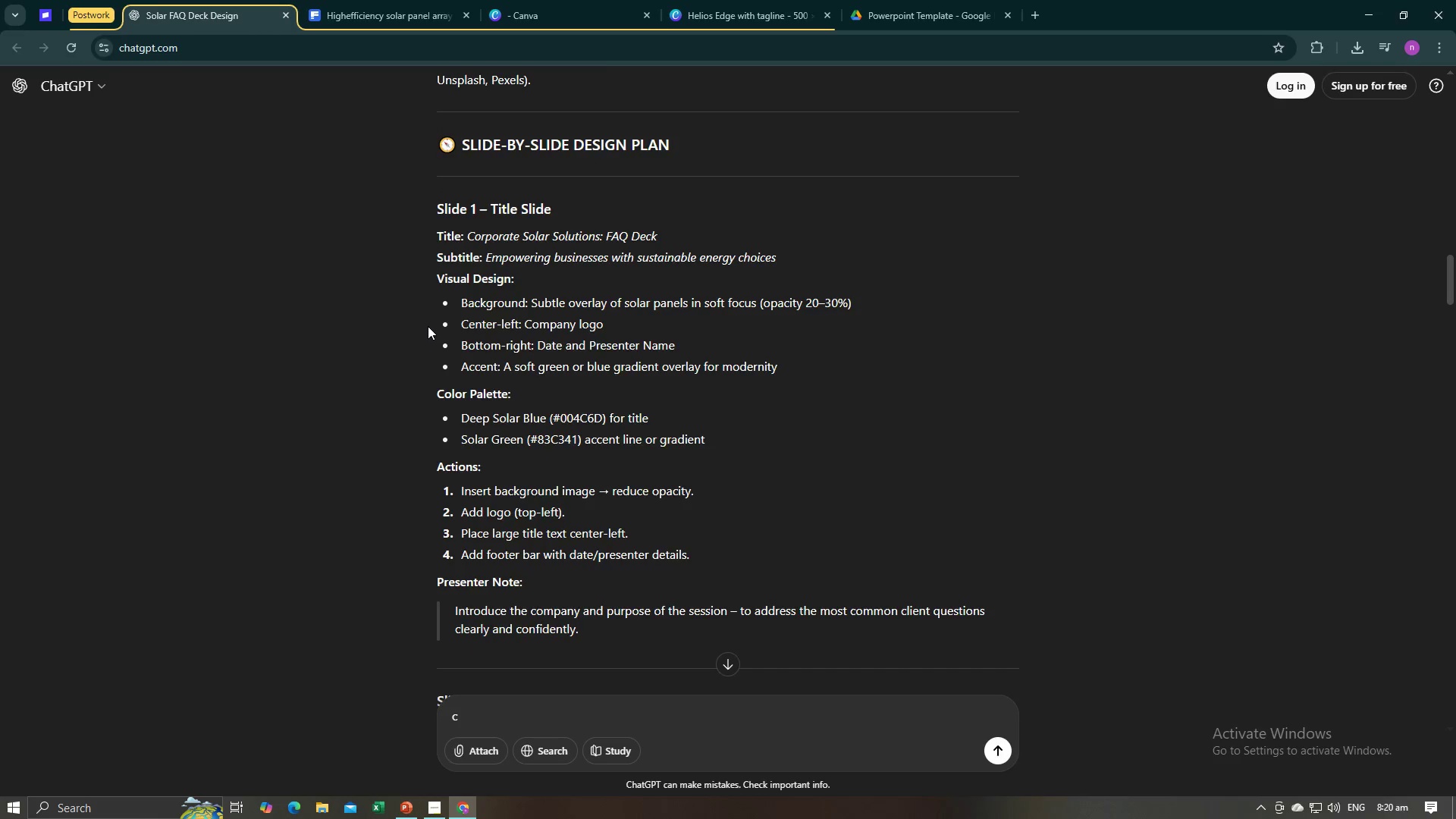 
wait(7.59)
 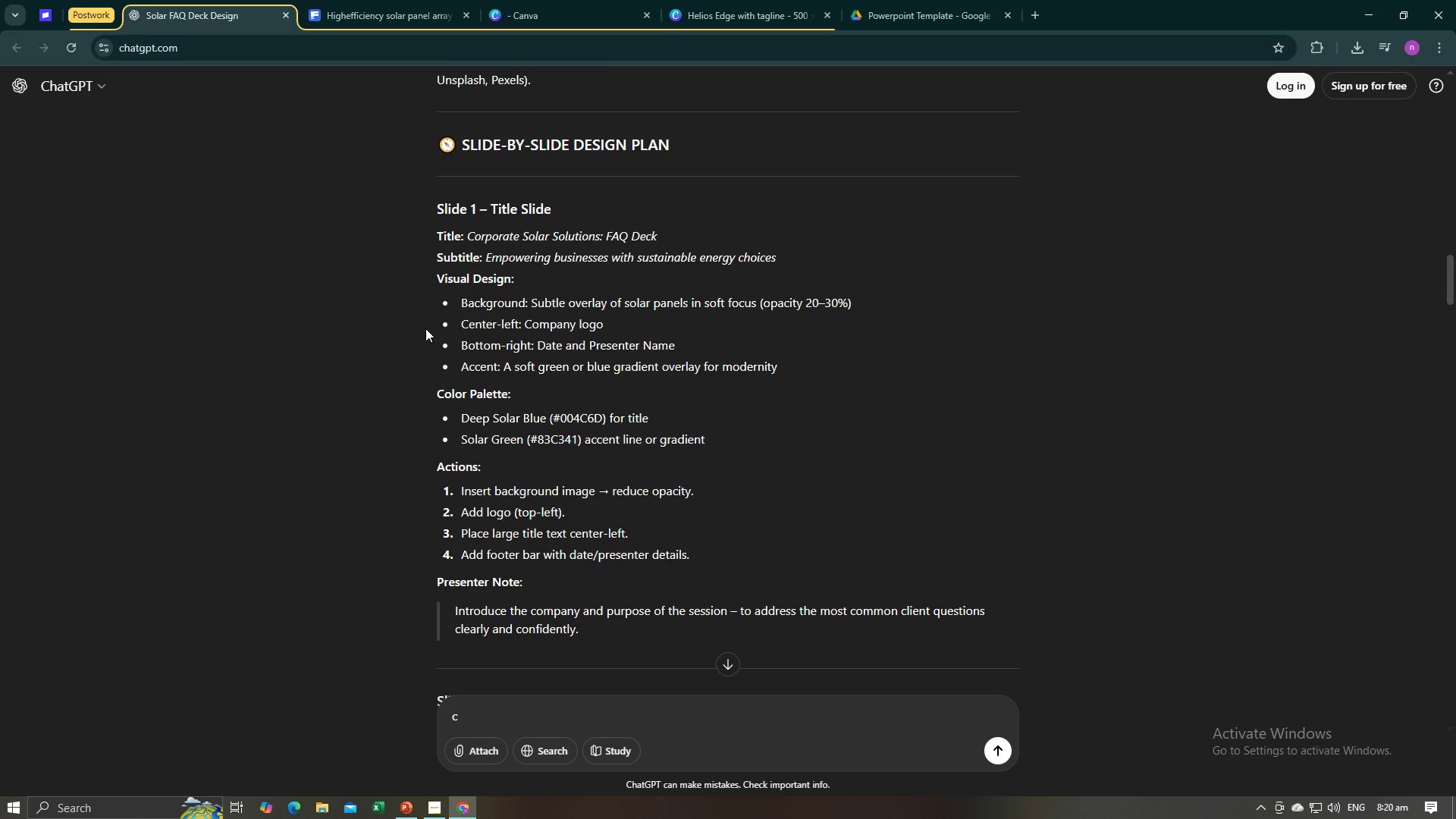 
scroll: coordinate [678, 388], scroll_direction: down, amount: 6.0
 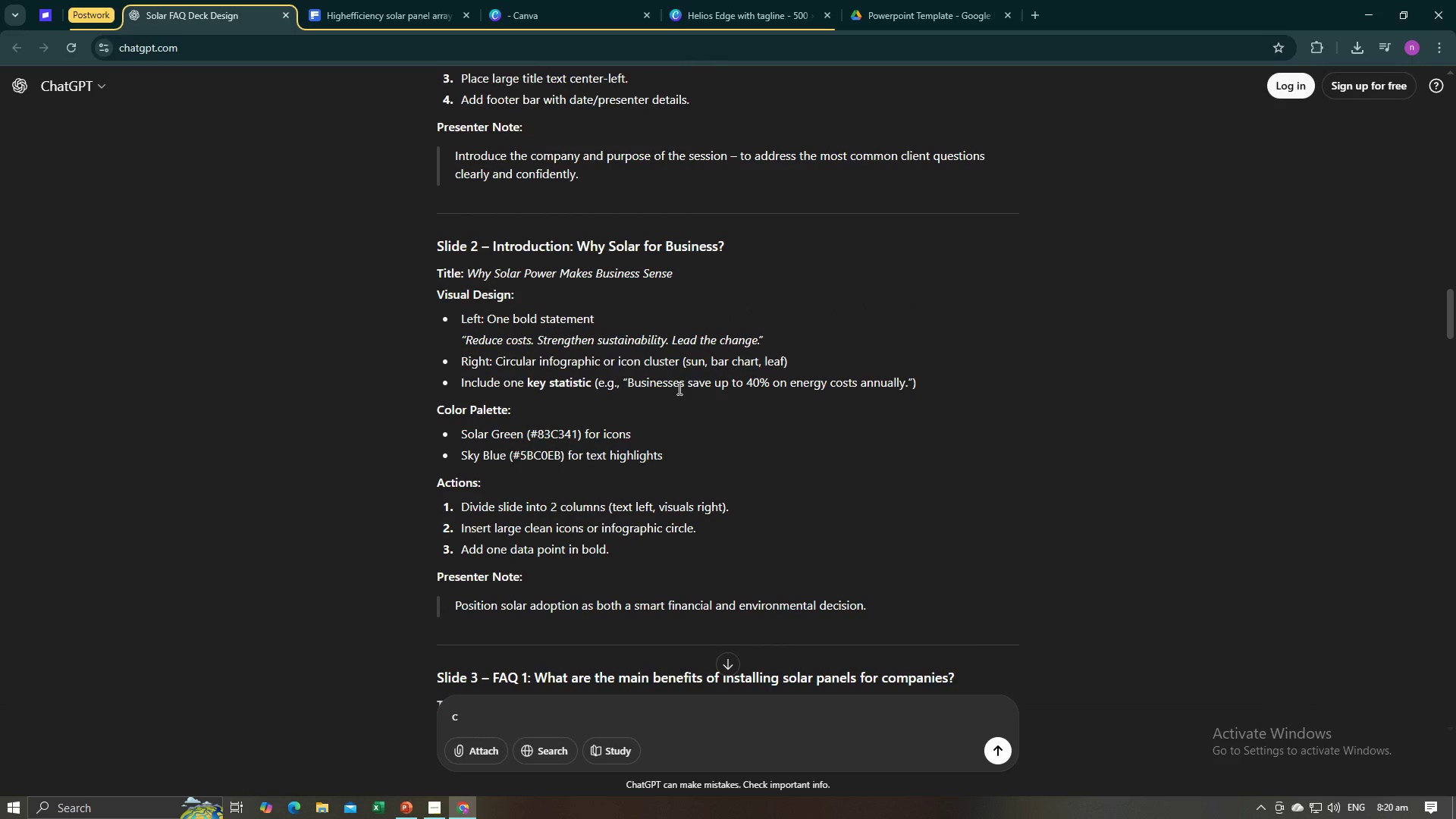 
scroll: coordinate [678, 388], scroll_direction: up, amount: 3.0
 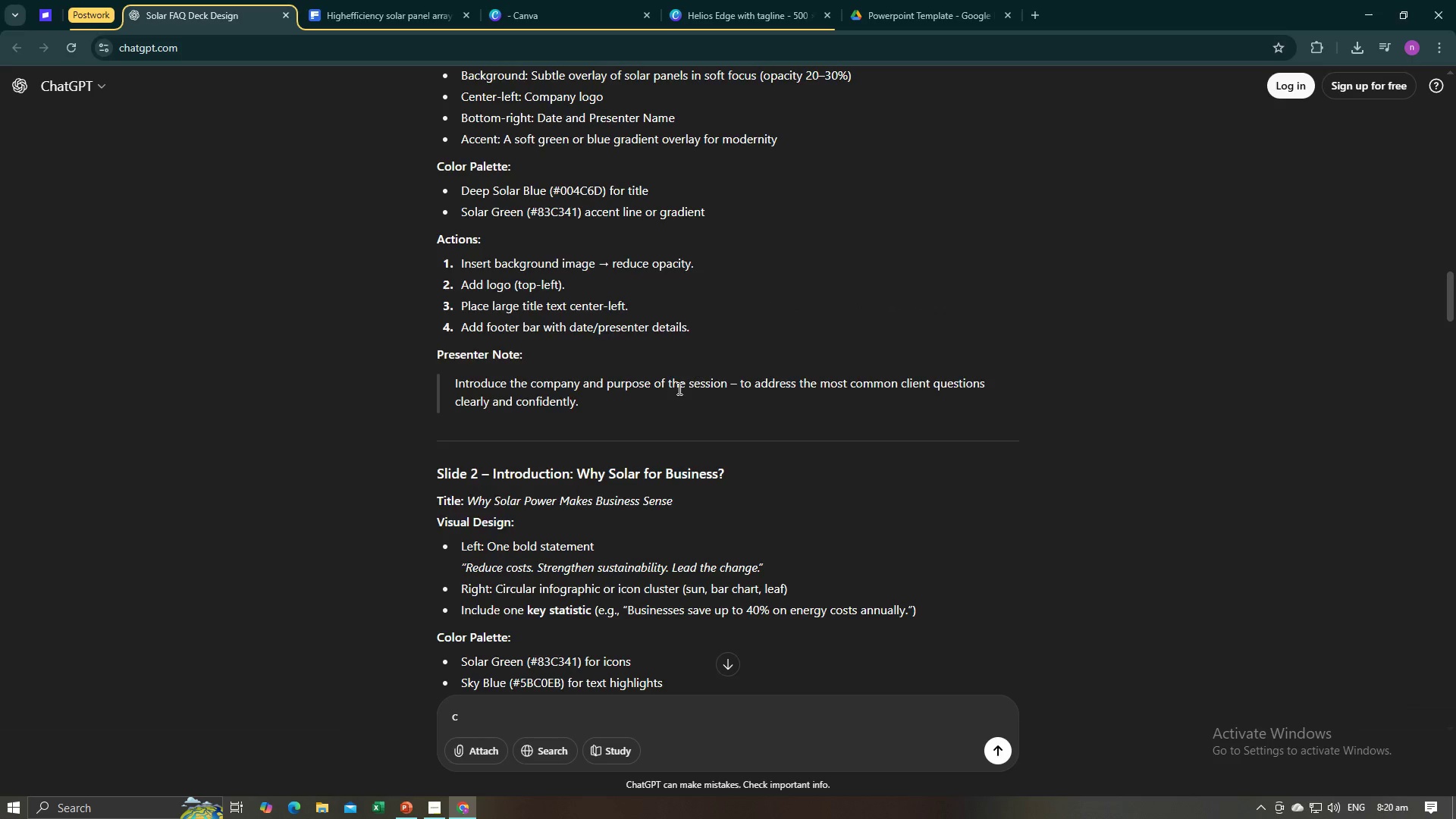 
key(Alt+AltLeft)
 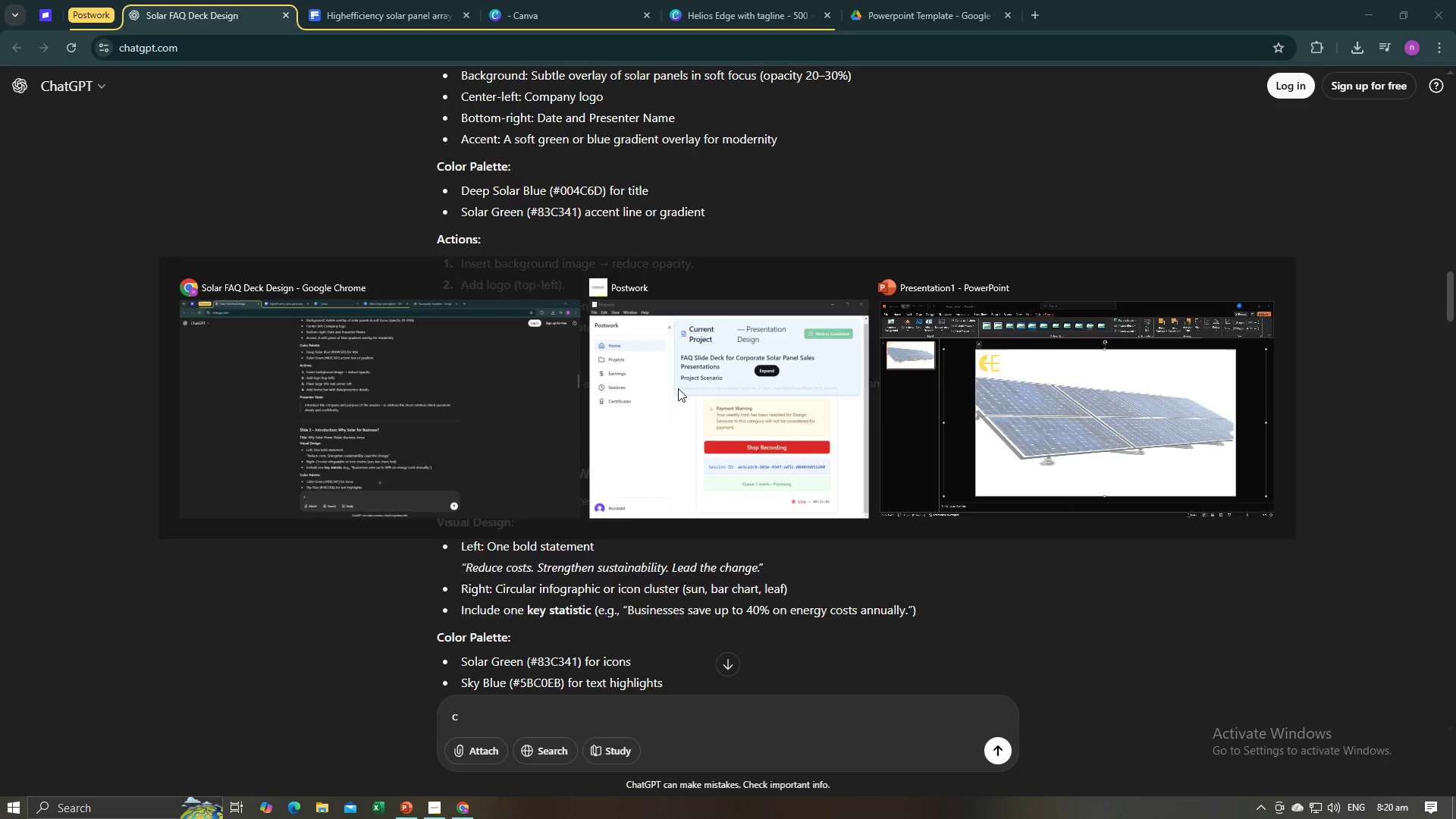 
key(Alt+Tab)